 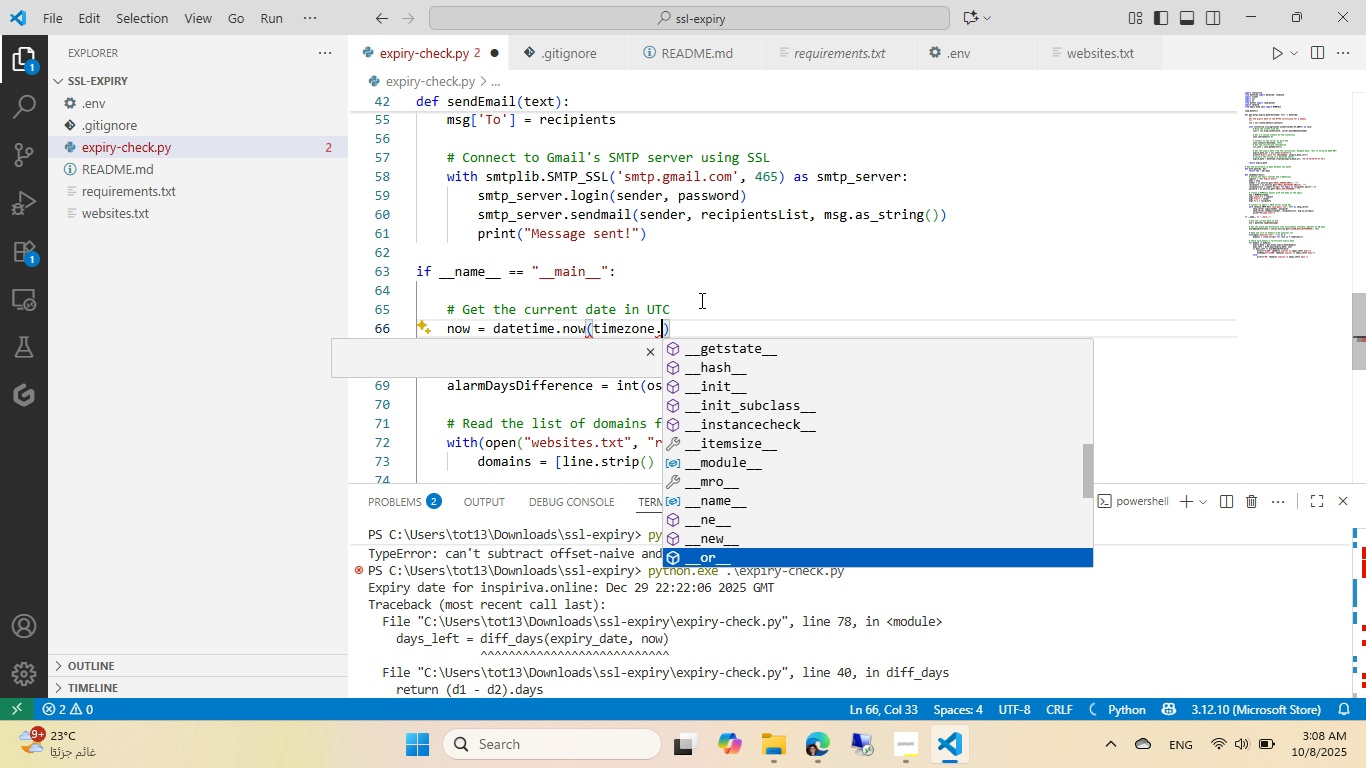 
key(ArrowDown)
 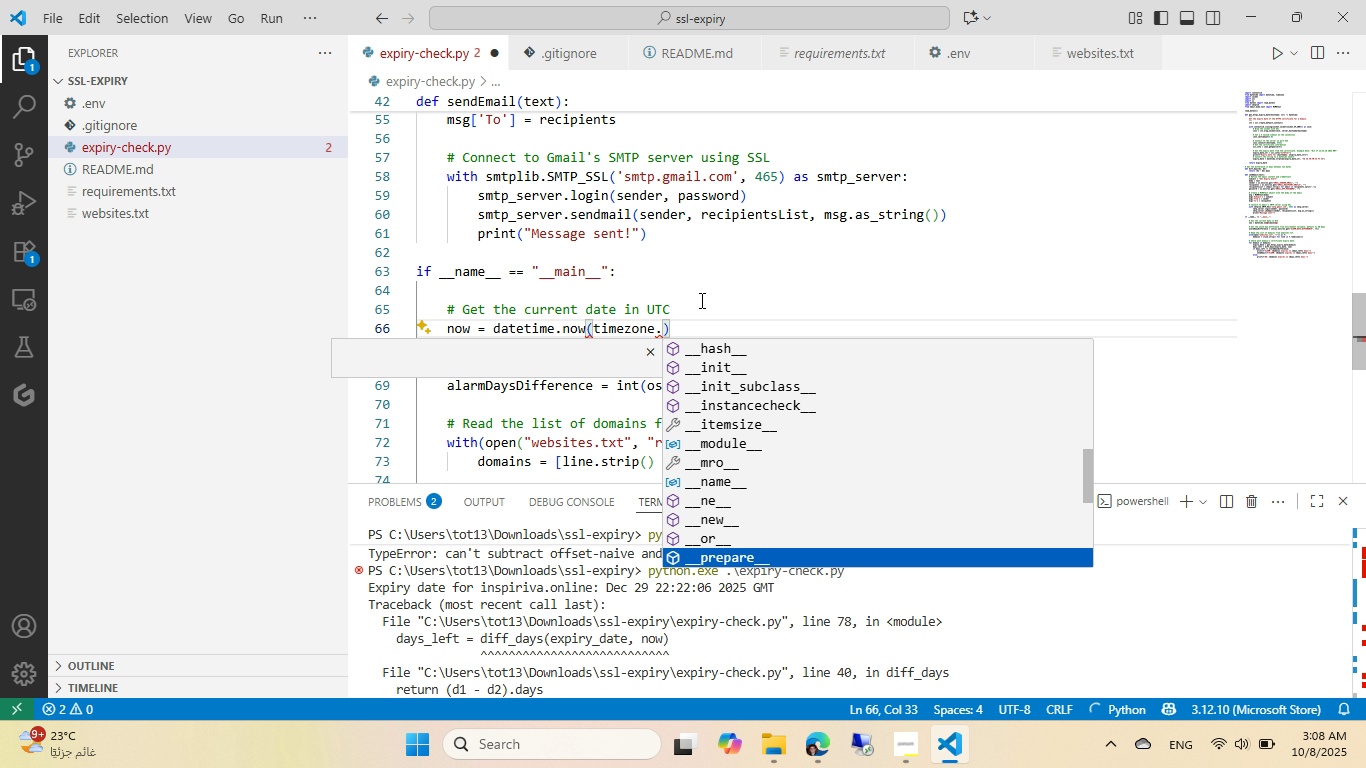 
key(ArrowDown)
 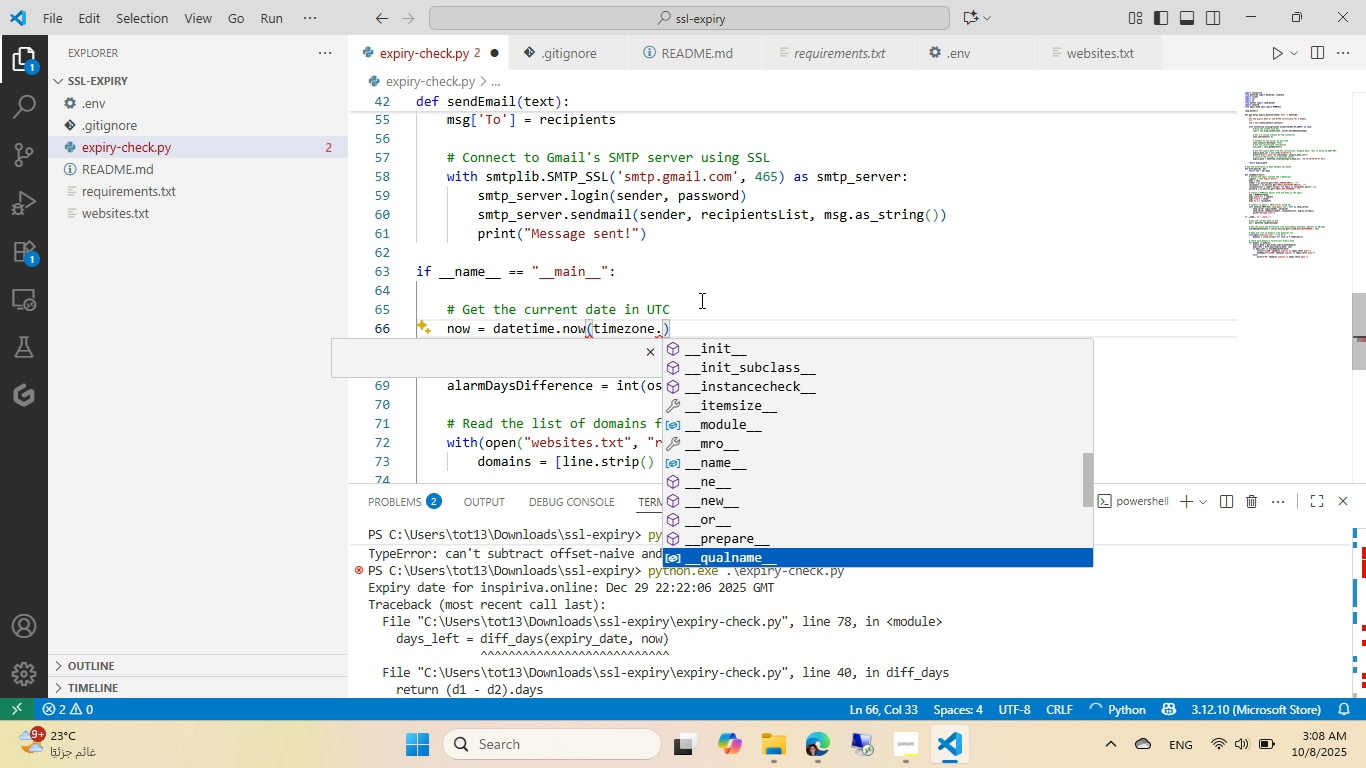 
key(ArrowDown)
 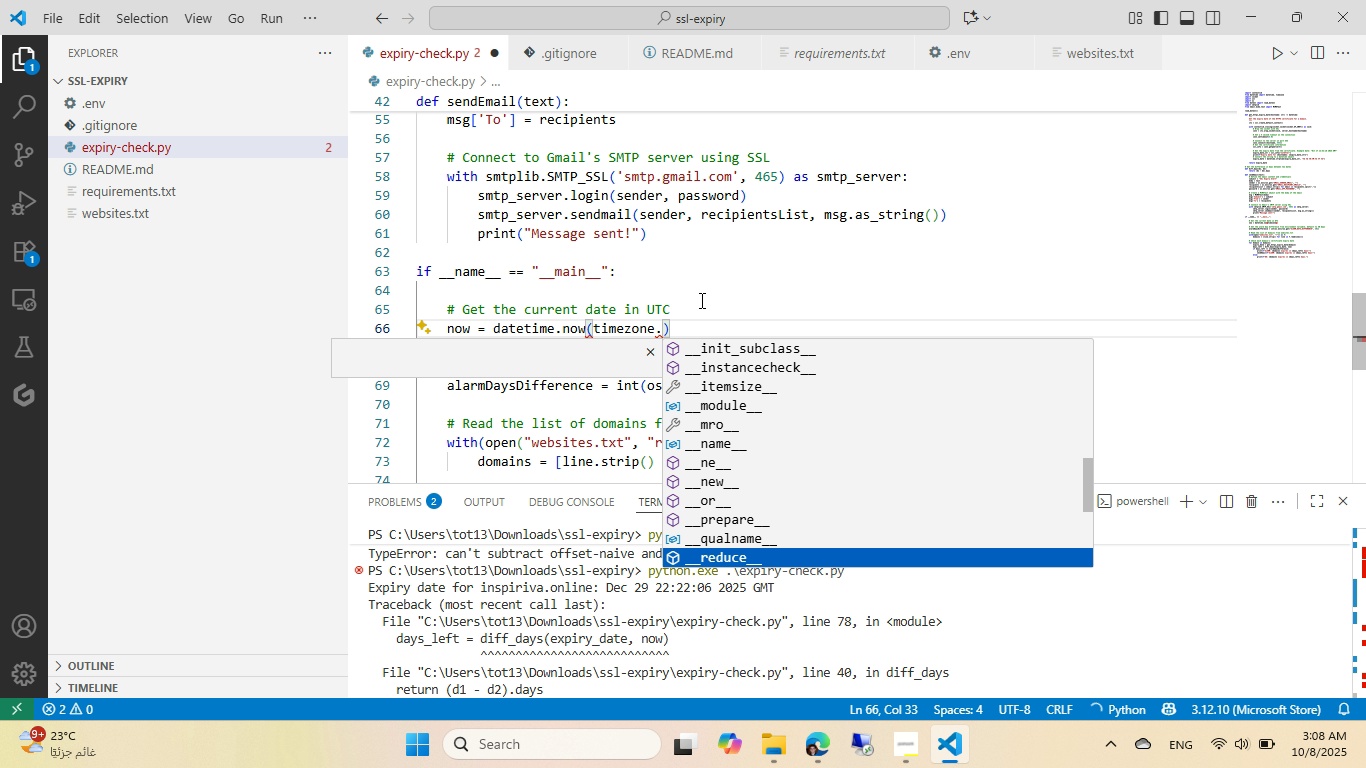 
key(ArrowDown)
 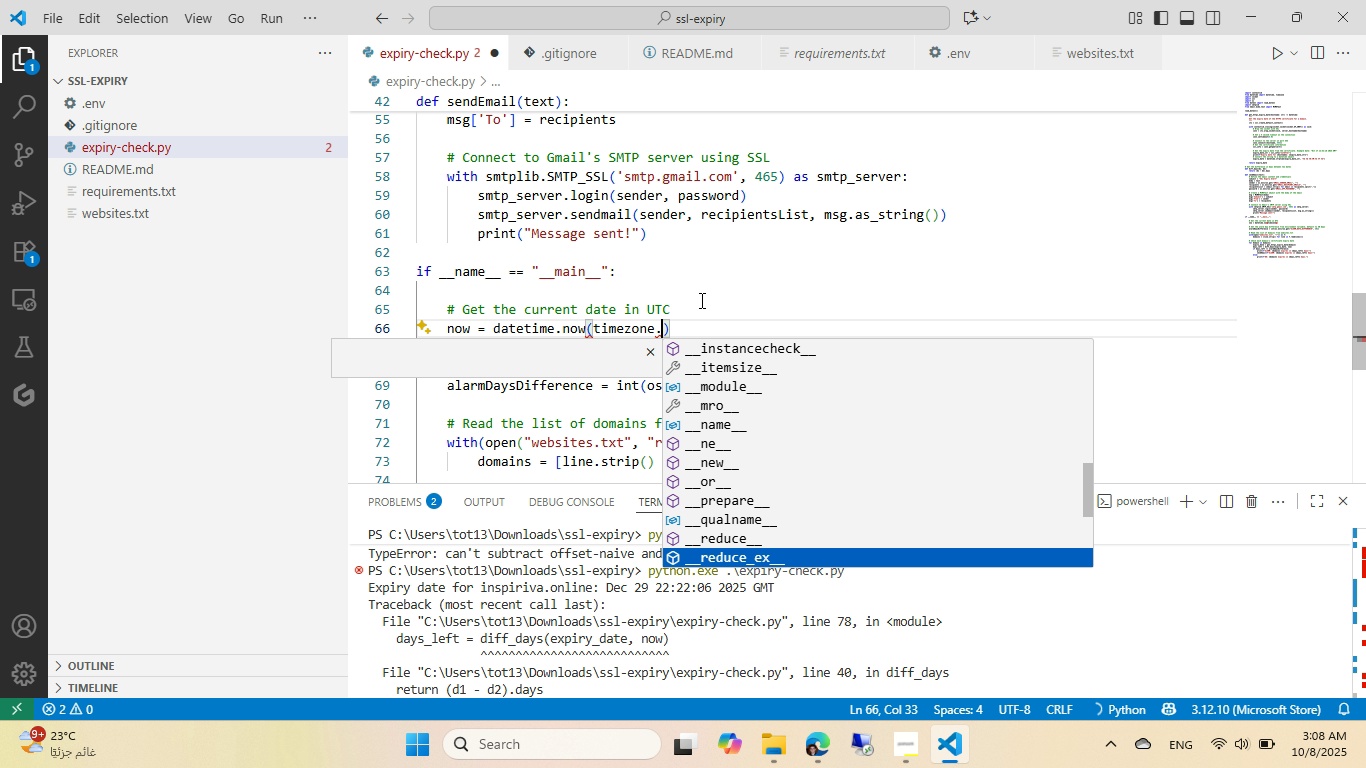 
key(ArrowDown)
 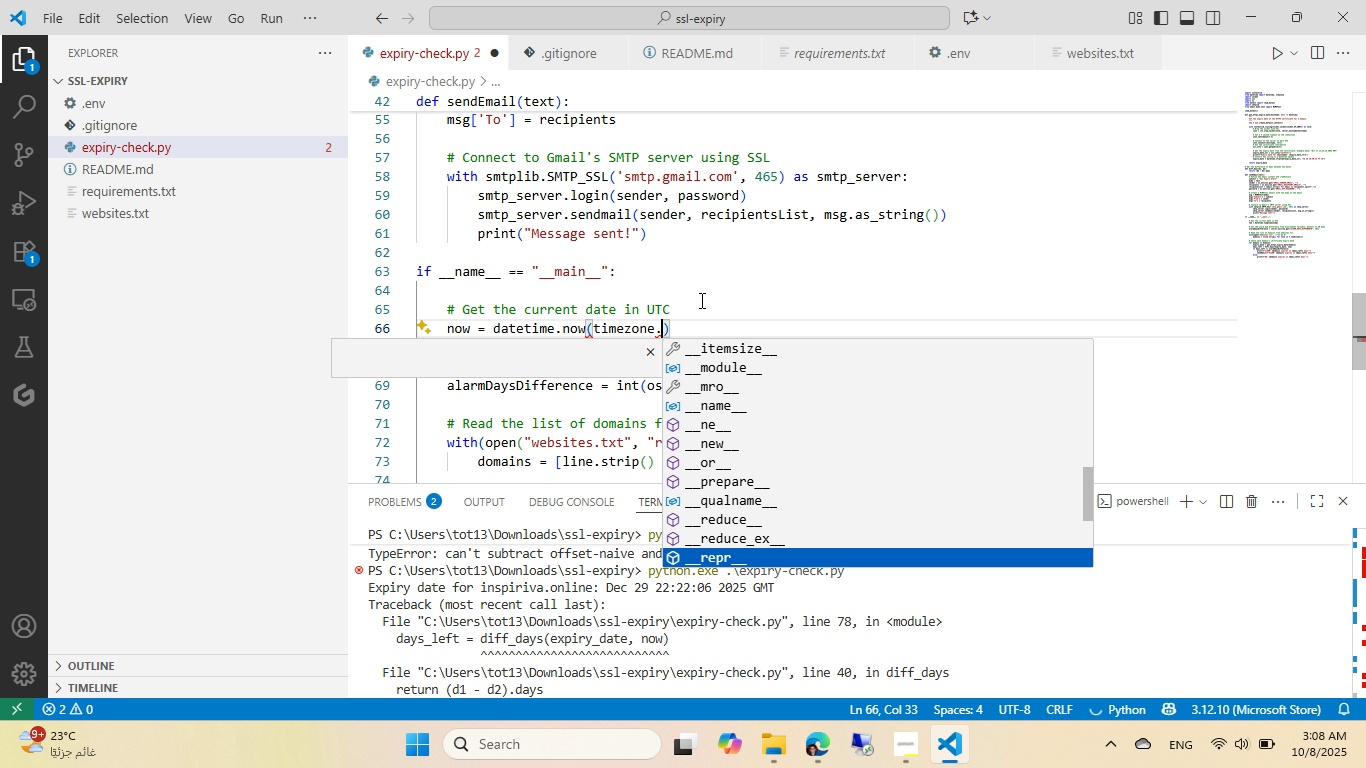 
key(ArrowDown)
 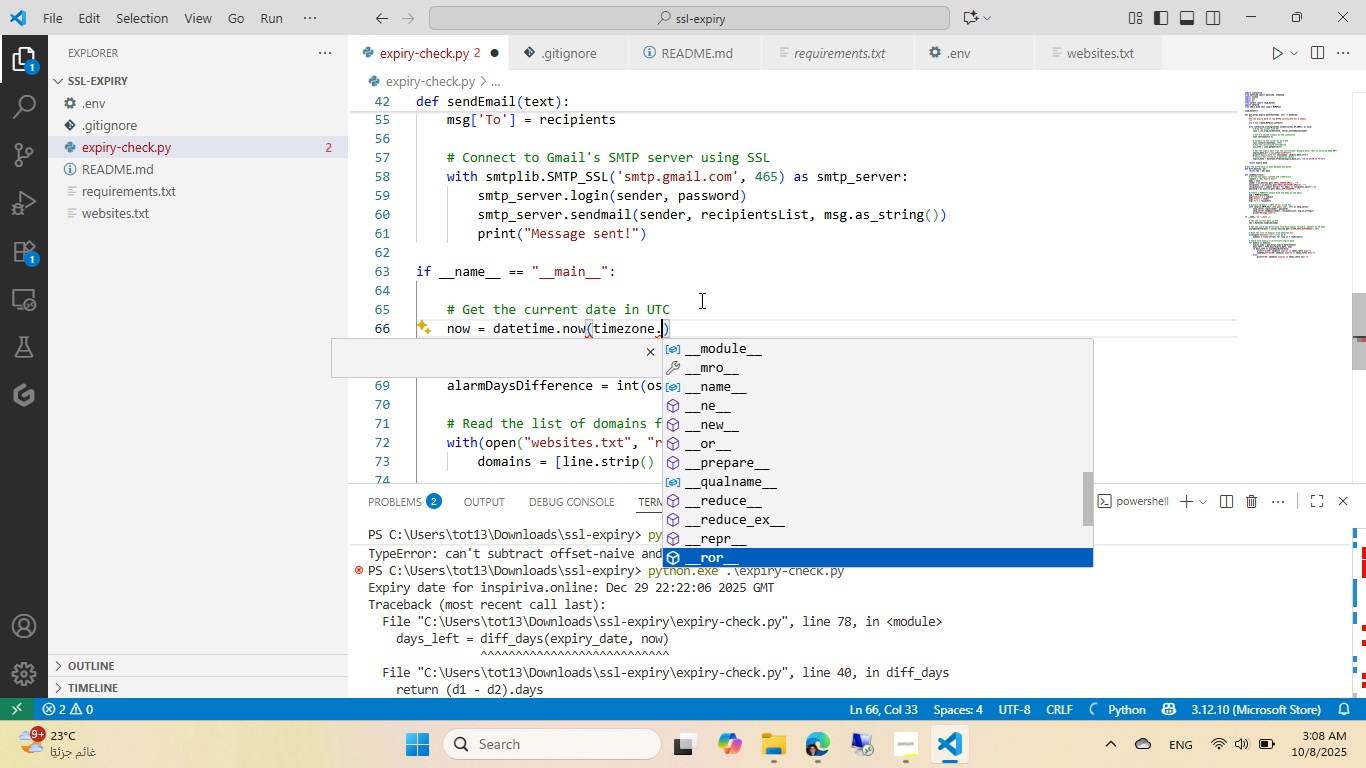 
key(ArrowDown)
 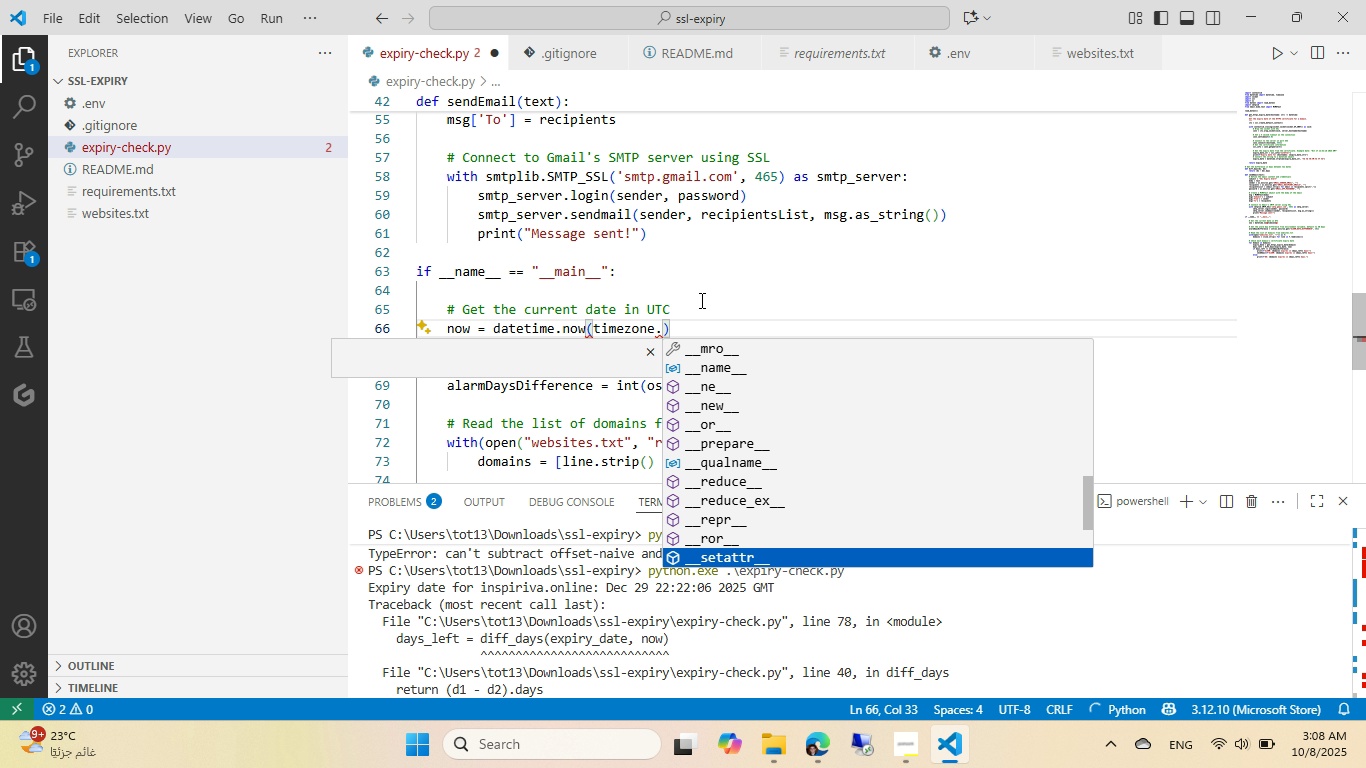 
key(ArrowDown)